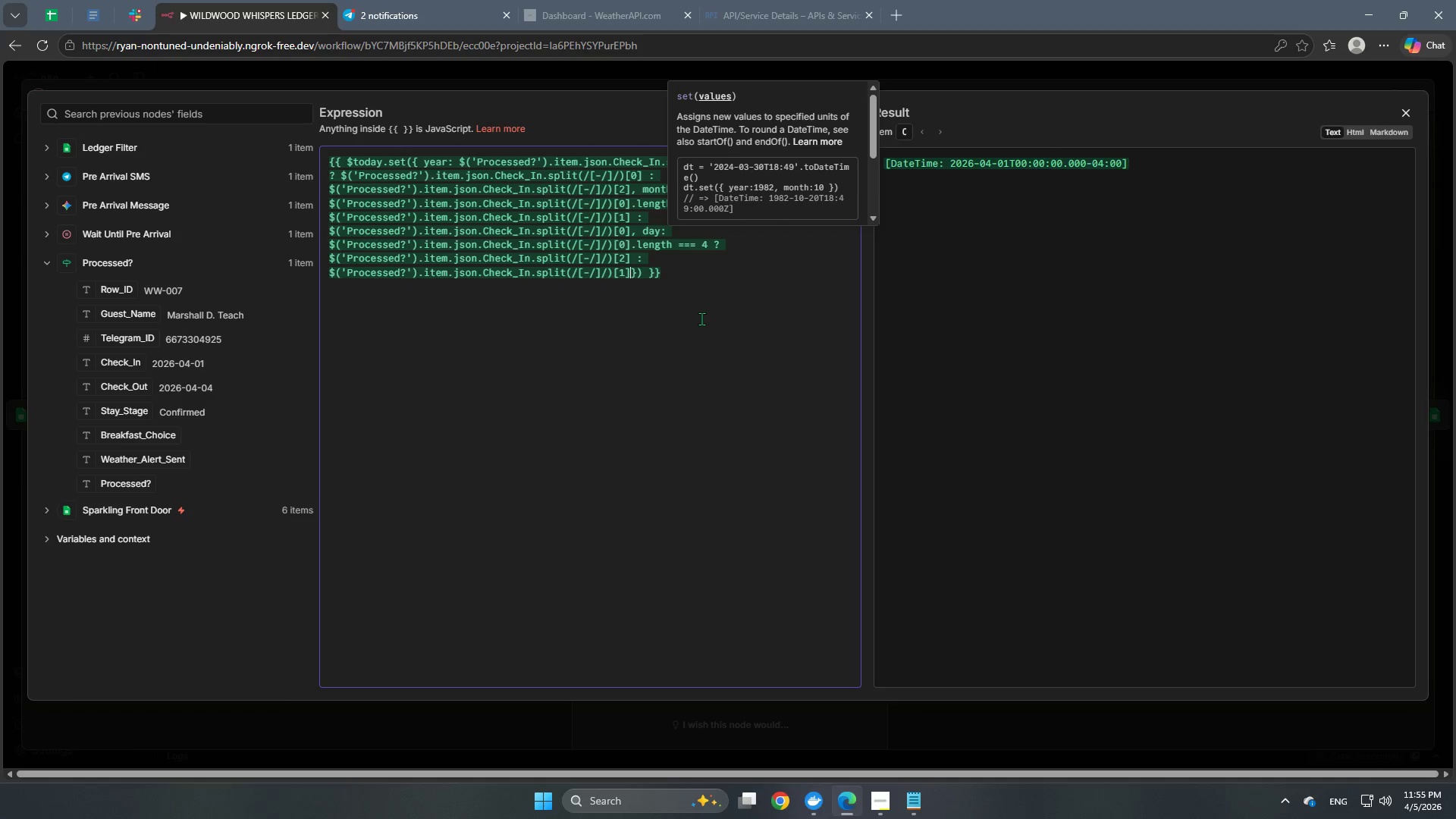 
key(Space)
 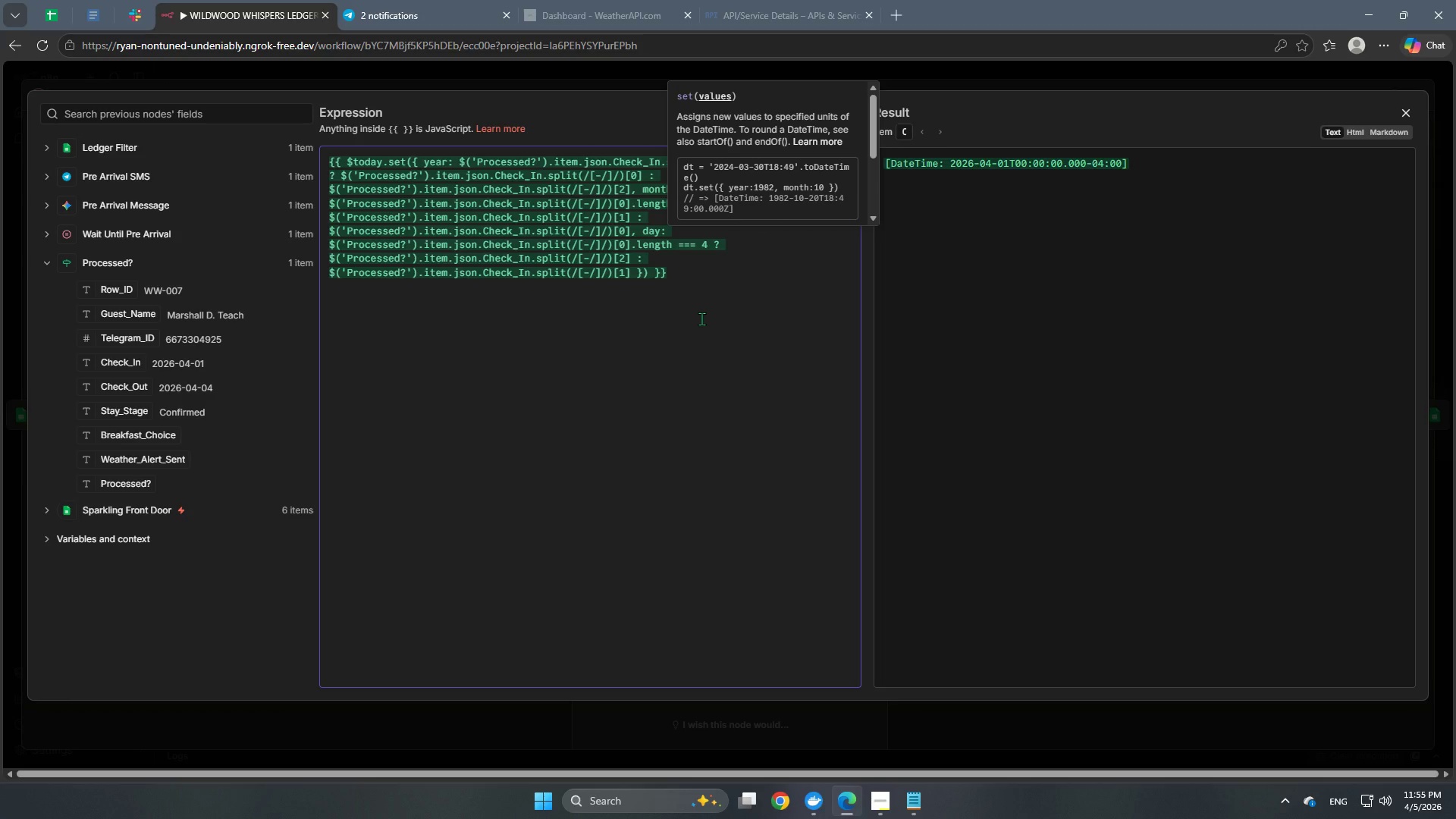 
key(Backspace)
 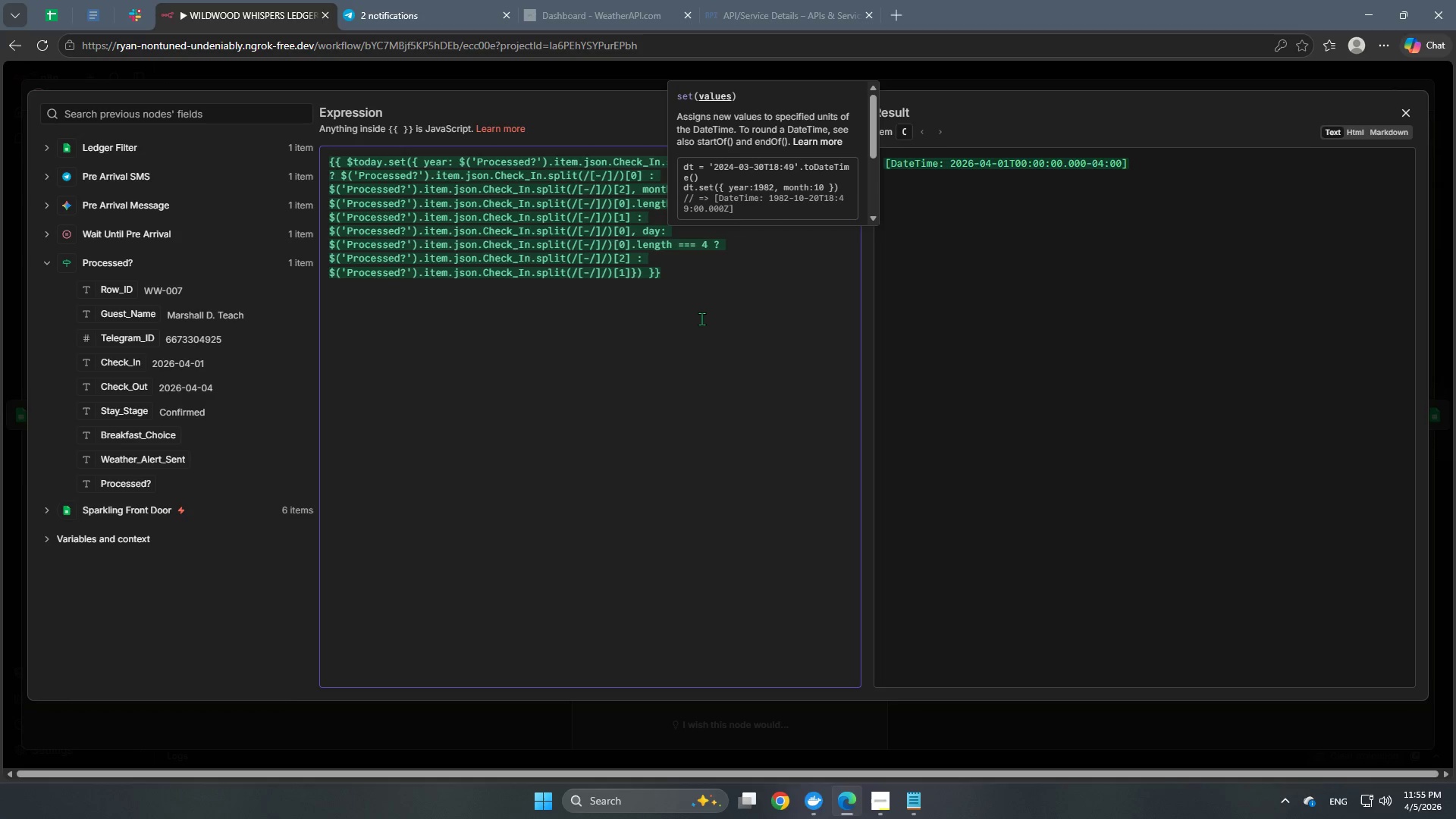 
wait(5.36)
 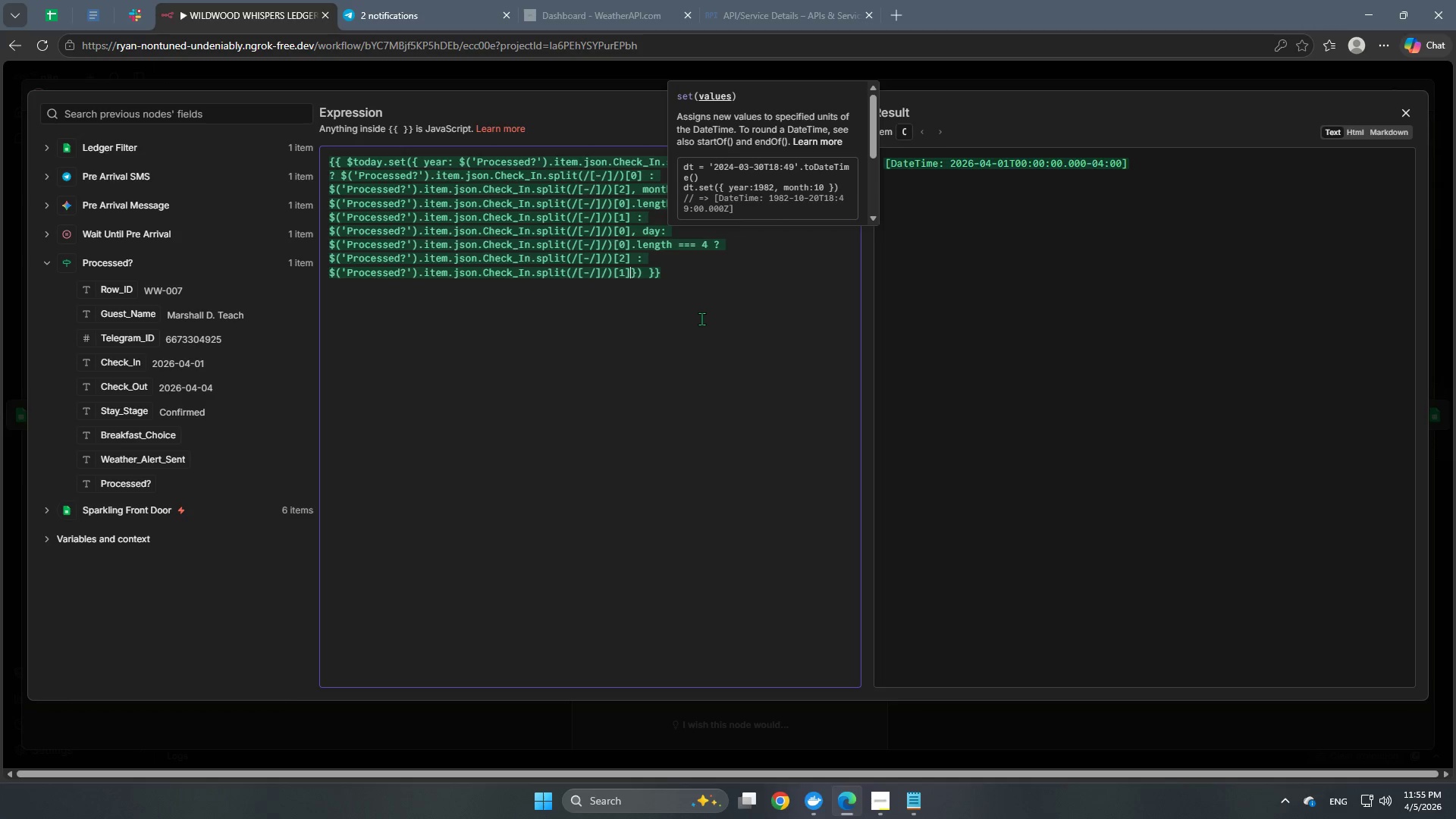 
left_click([642, 272])